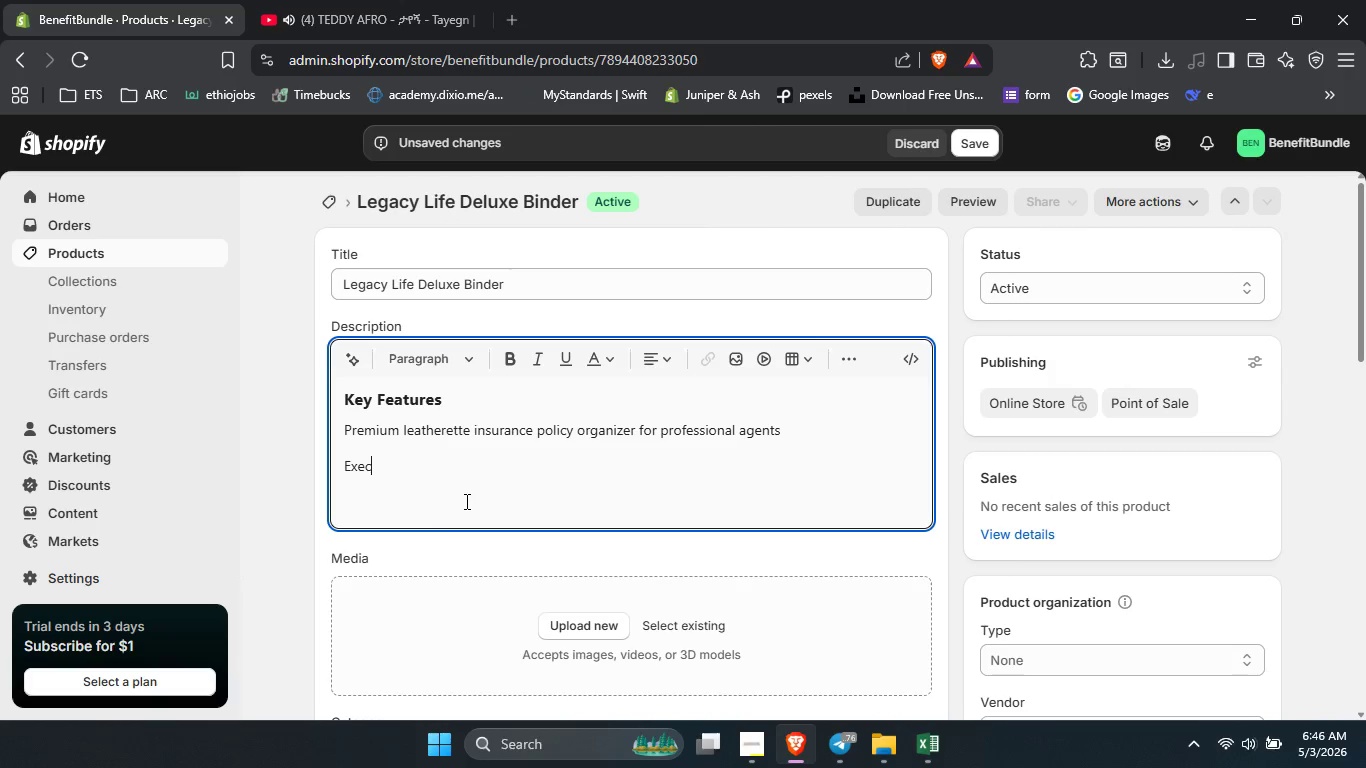 
key(Control+C)
 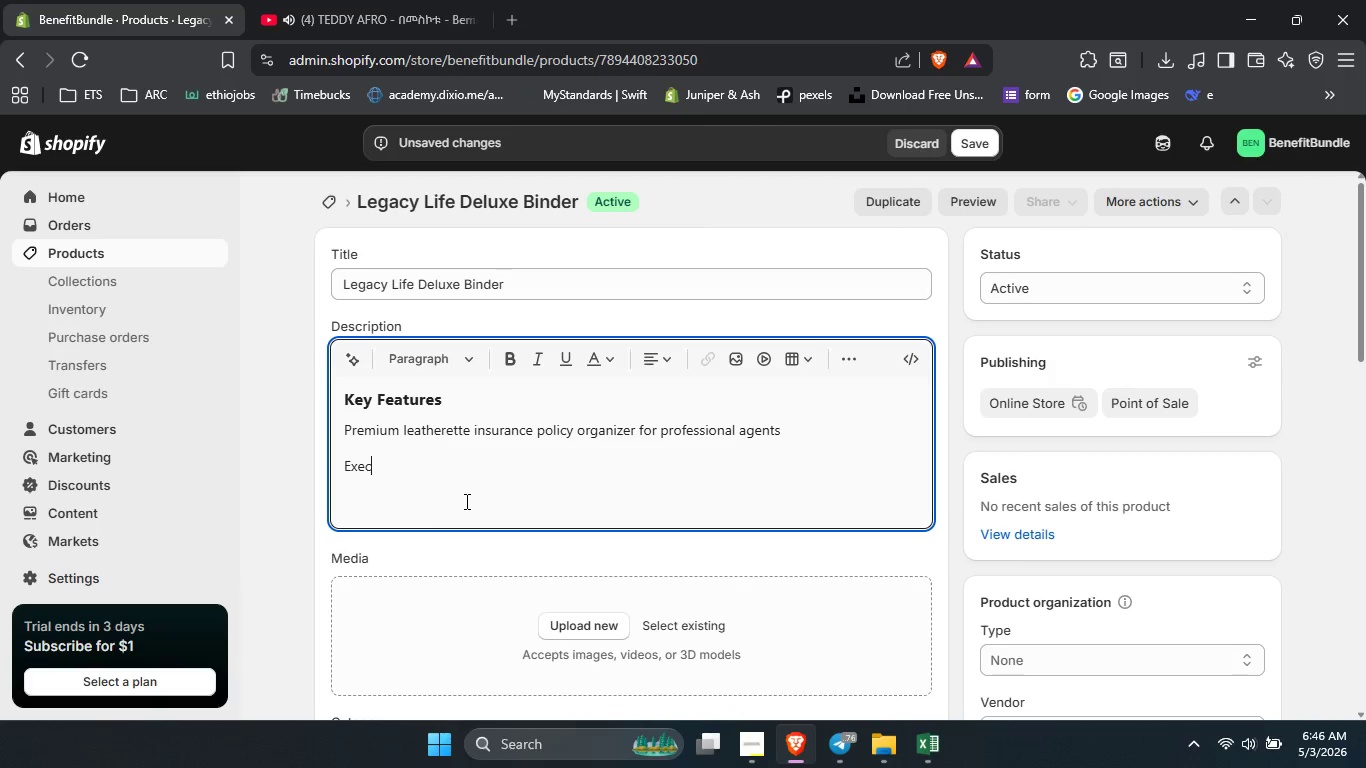 
type(utic)
key(Backspace)
type(ve agent welcom )
key(Backspace)
type(e kit for life and commercial insuerance )
key(Backspace)
key(Backspace)
key(Backspace)
key(Backspace)
key(Backspace)
key(Backspace)
type(ance policies)
 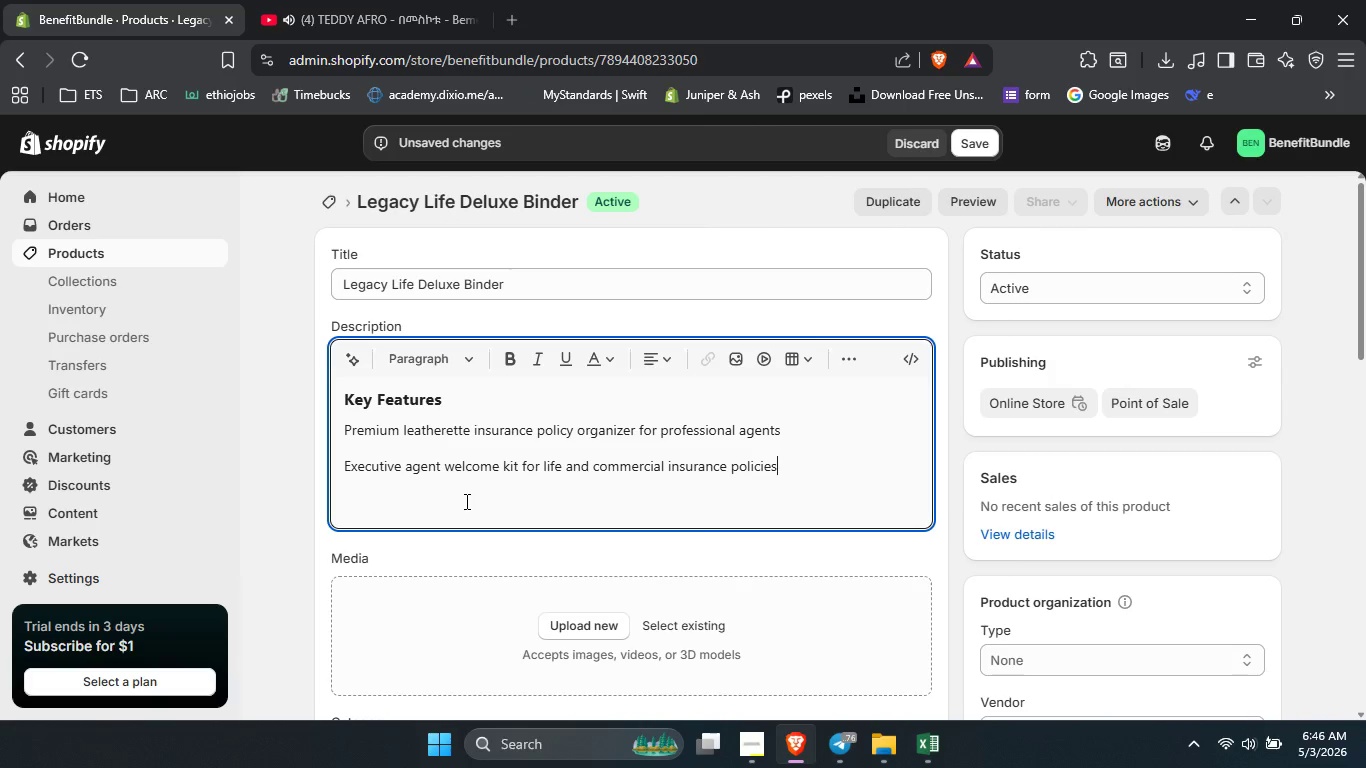 
key(Enter)
 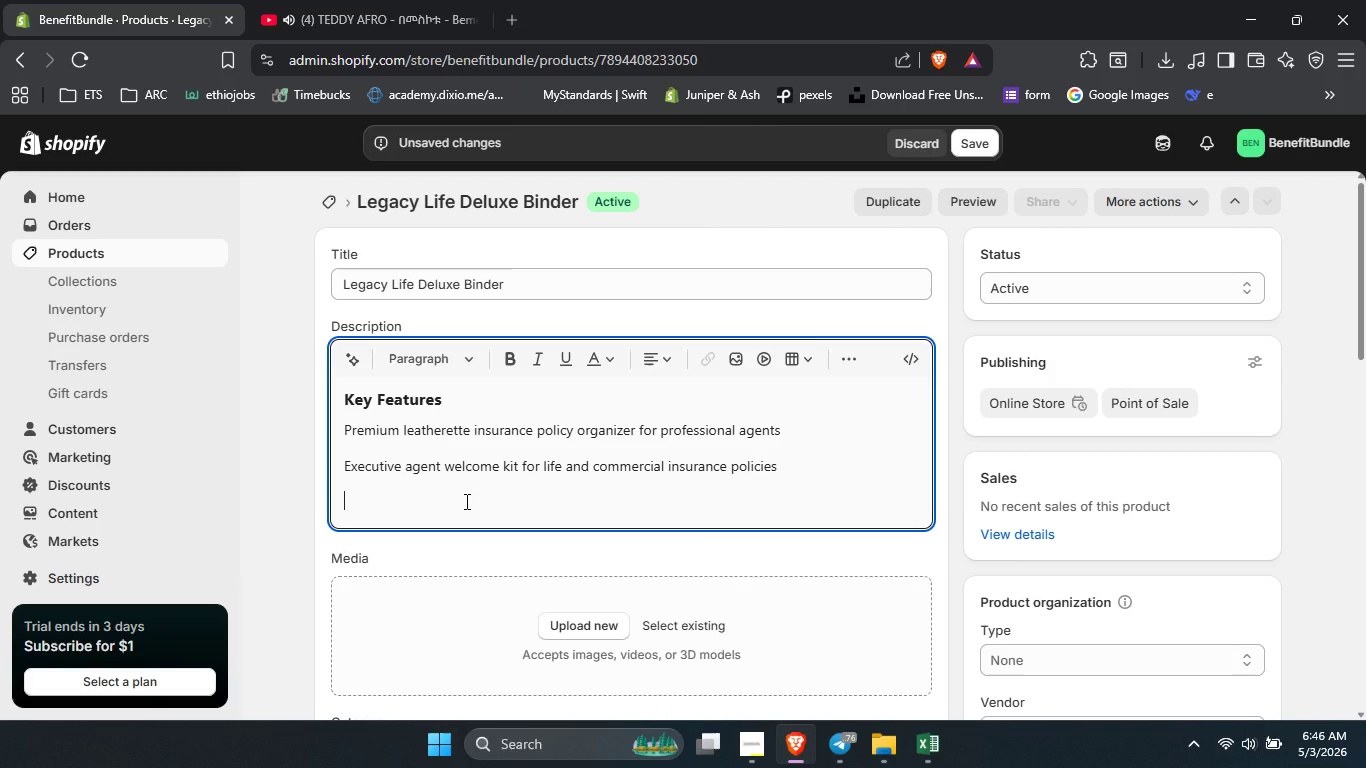 
type(Durable constraction with )
 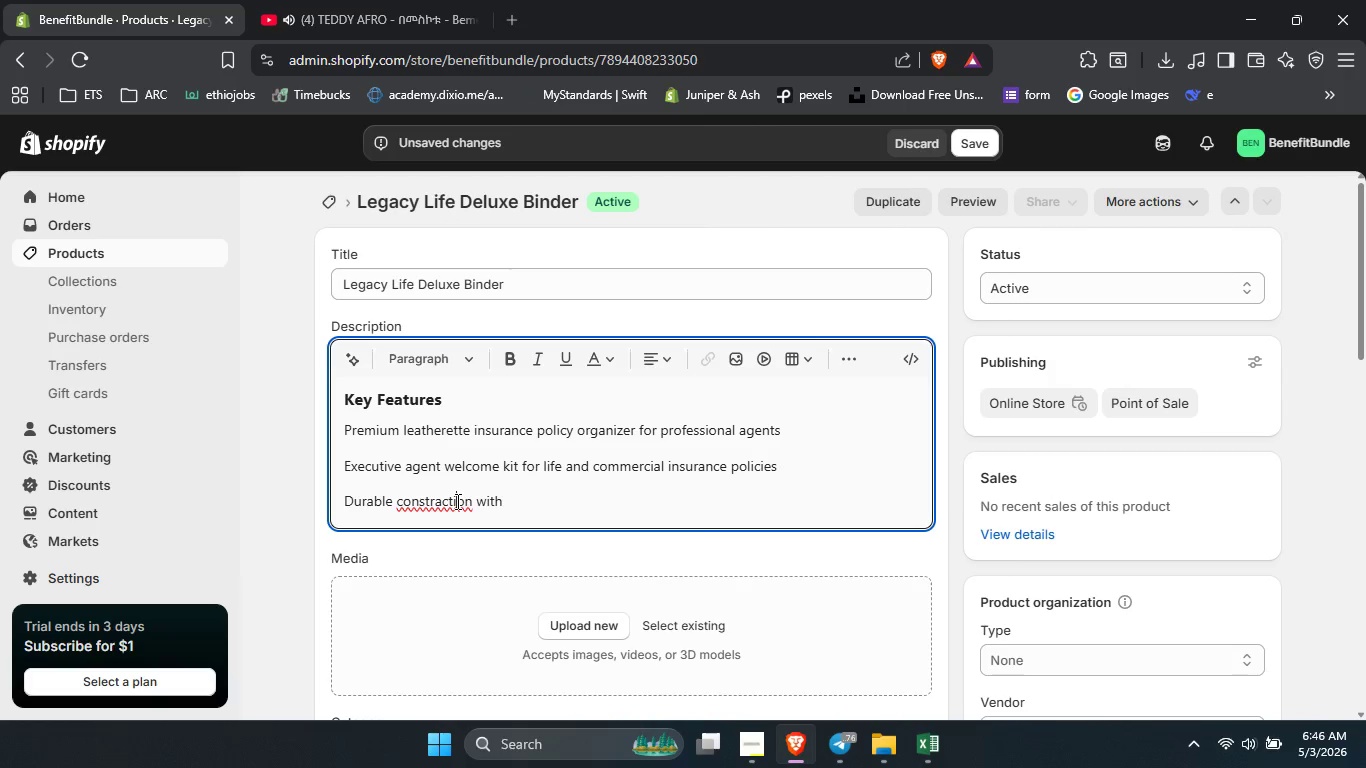 
double_click([456, 501])
 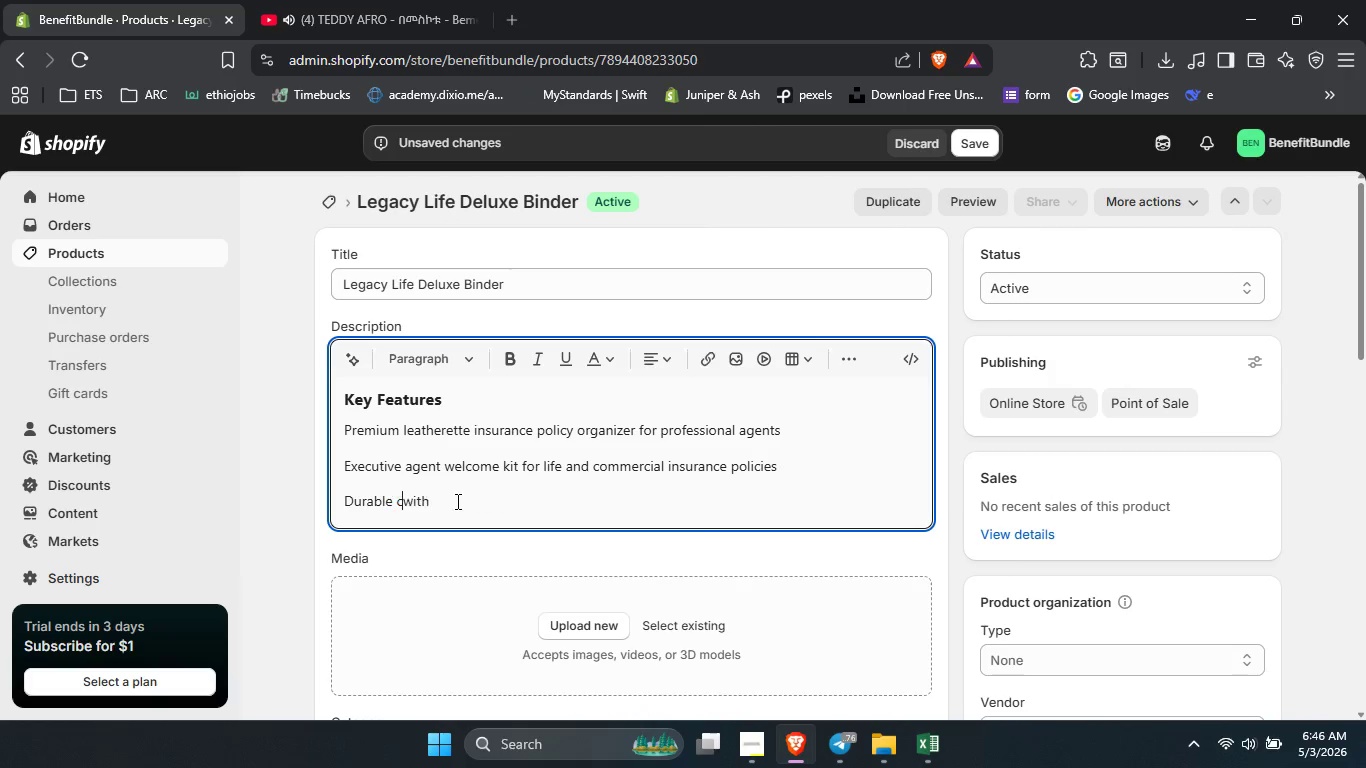 
type(constracution )
 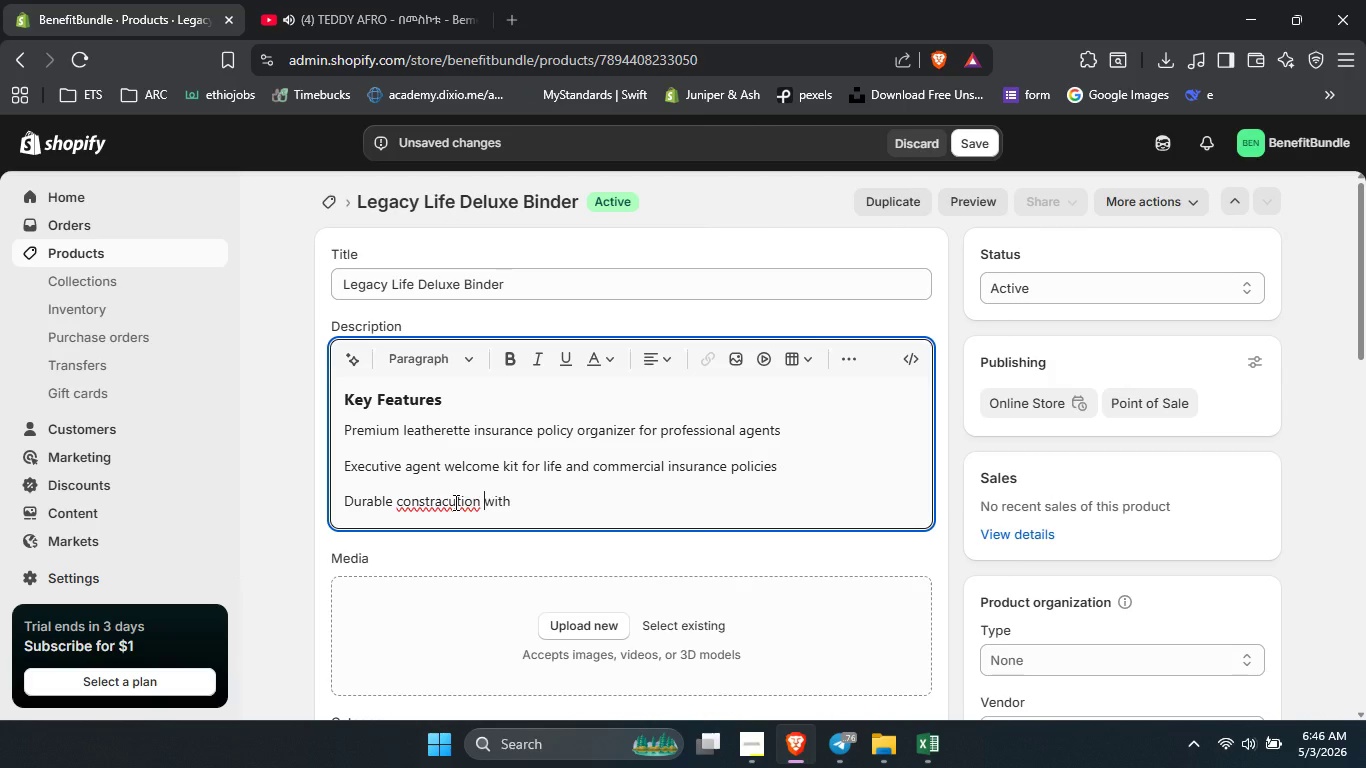 
double_click([454, 502])
 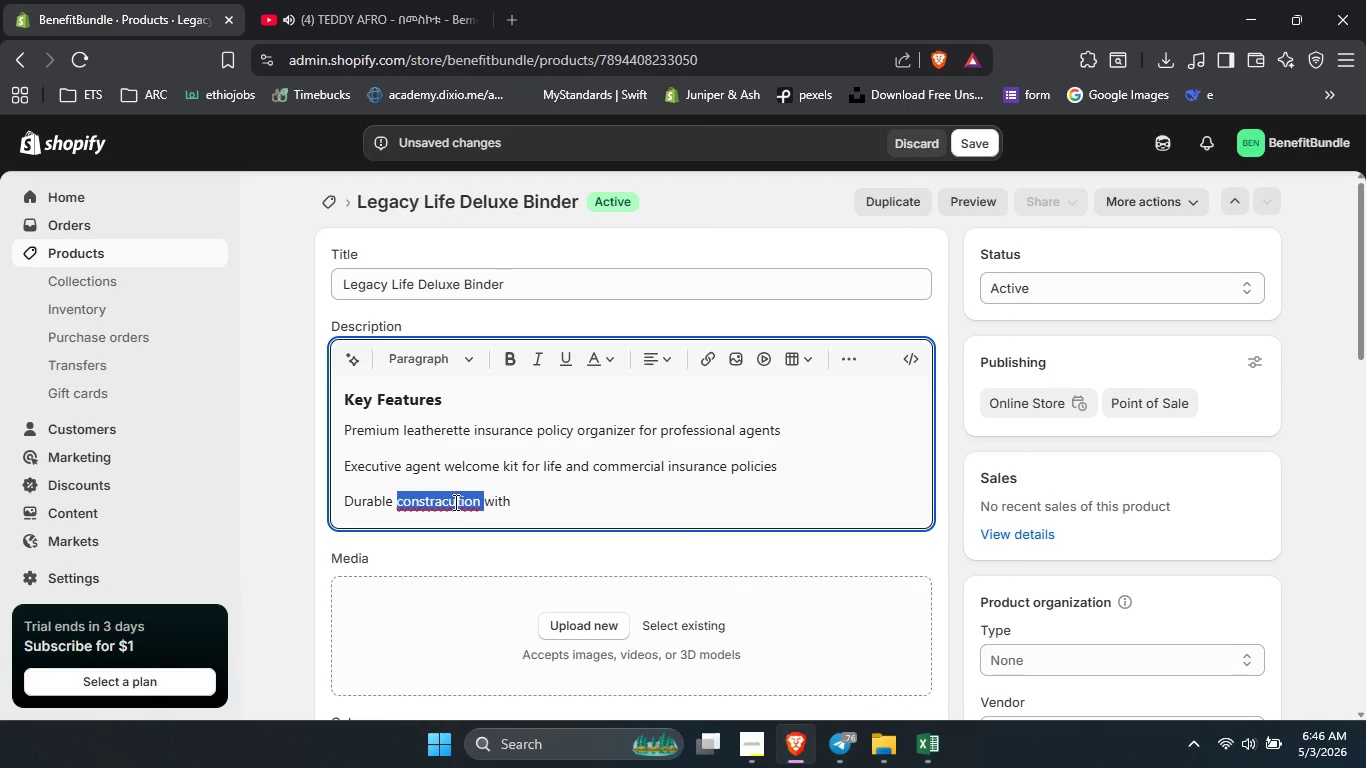 
right_click([454, 502])
 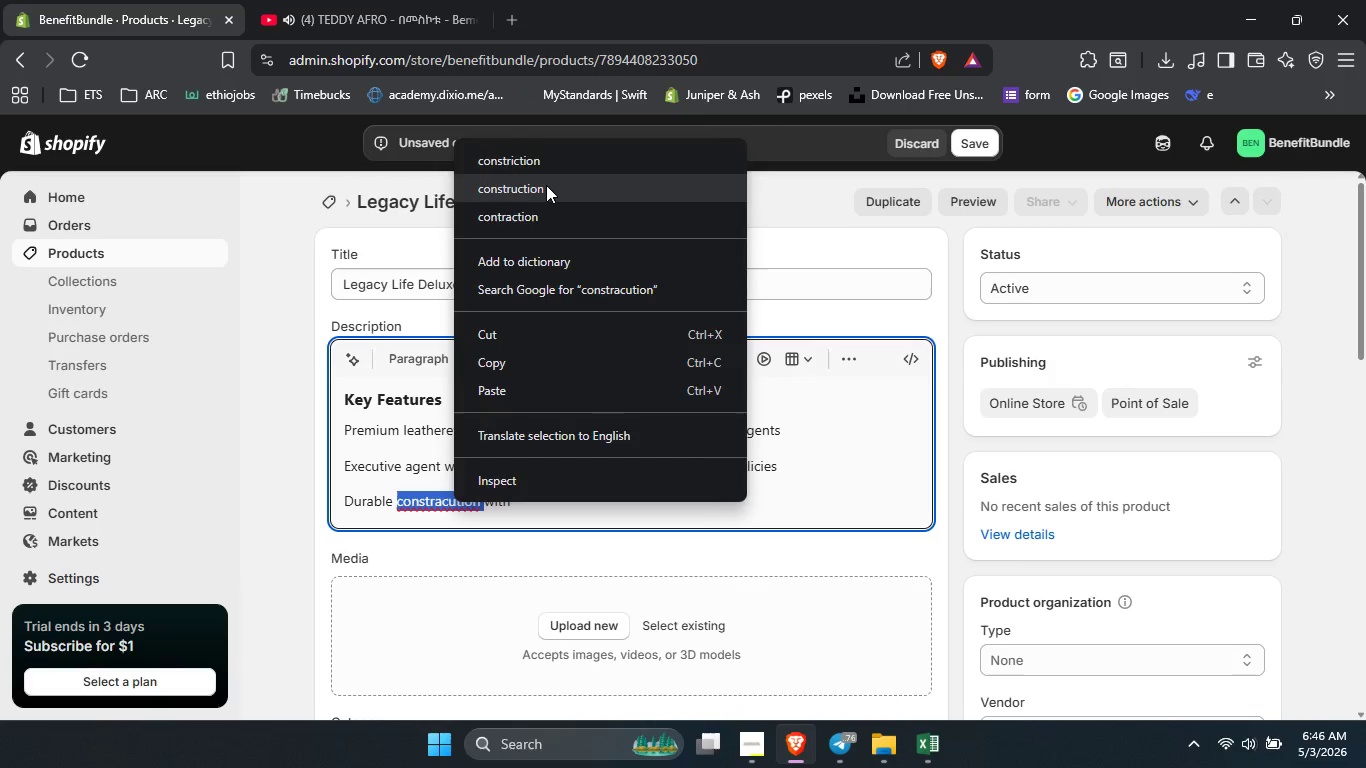 
left_click([546, 185])
 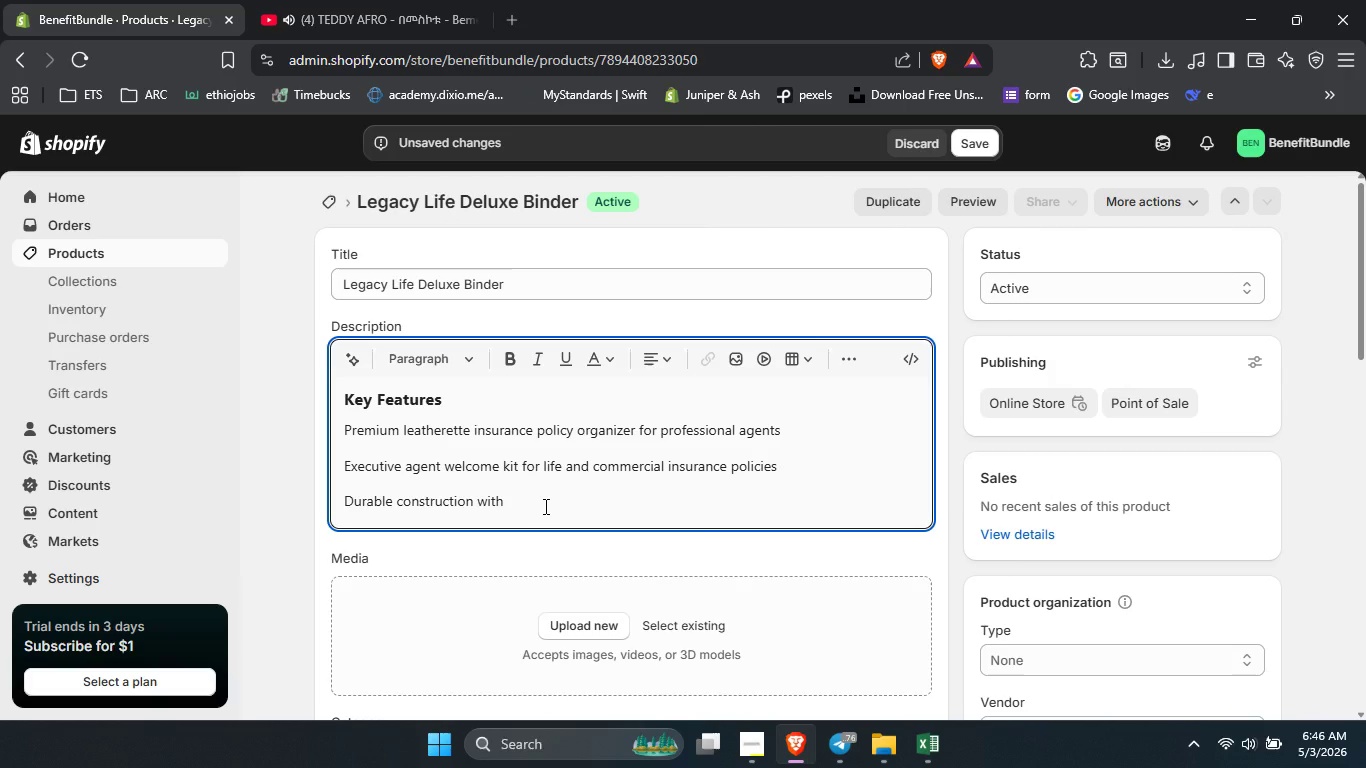 
left_click([544, 506])
 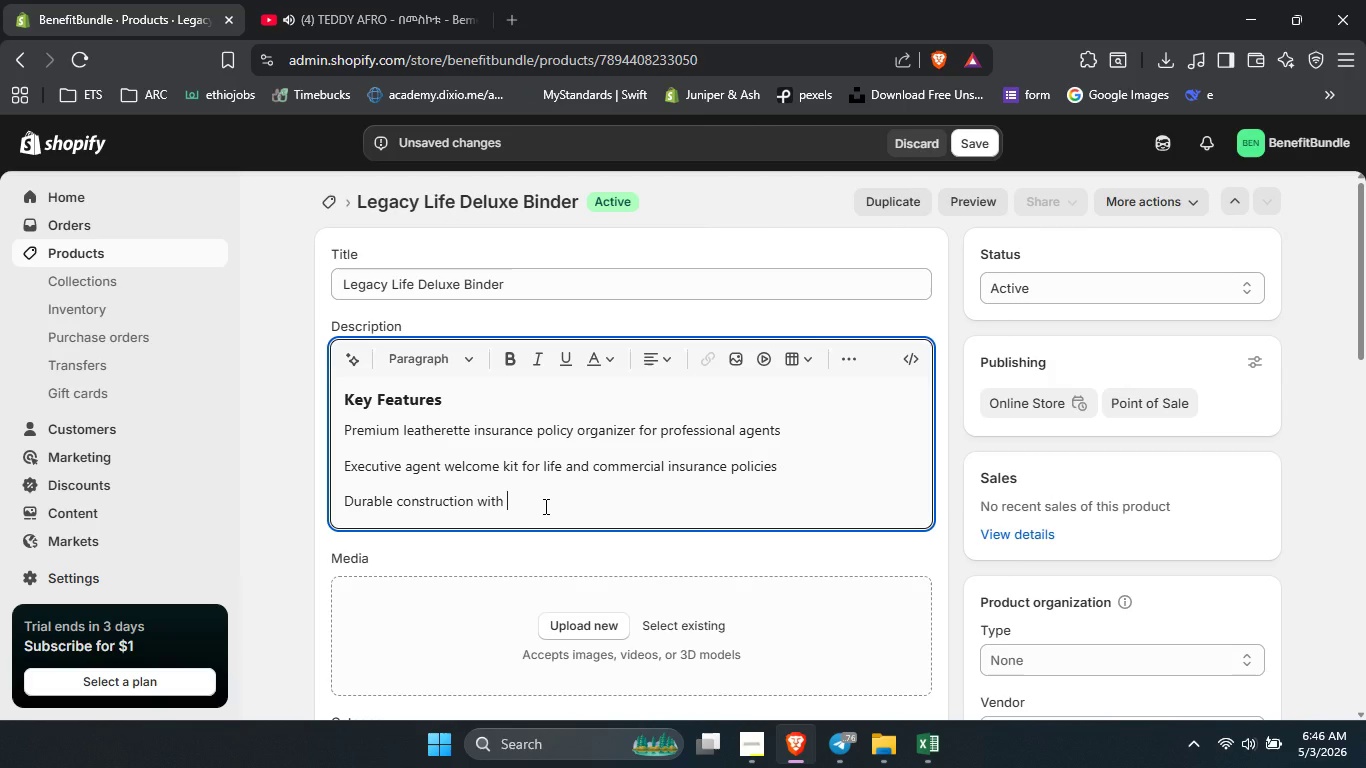 
type(ample doci)
key(Backspace)
type(ument storage)
 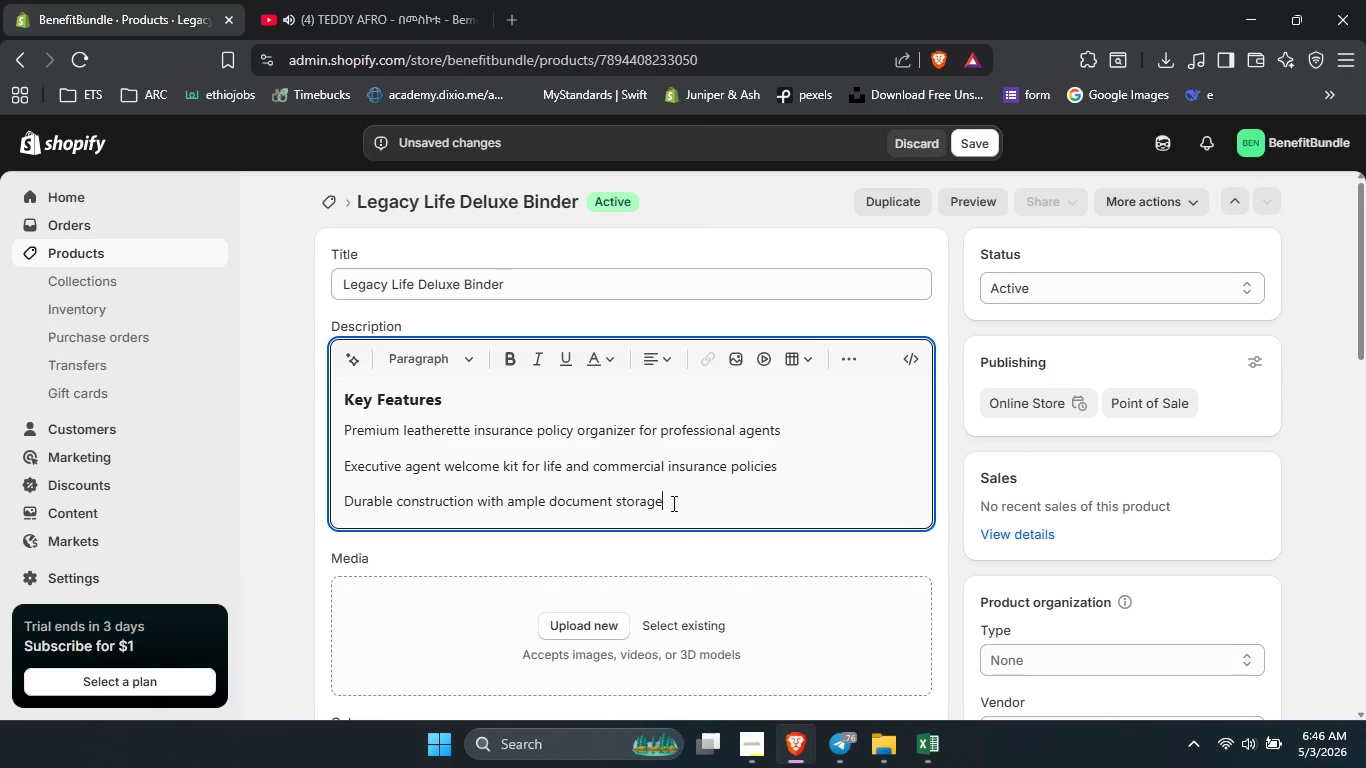 
left_click_drag(start_coordinate=[675, 503], to_coordinate=[640, 505])
 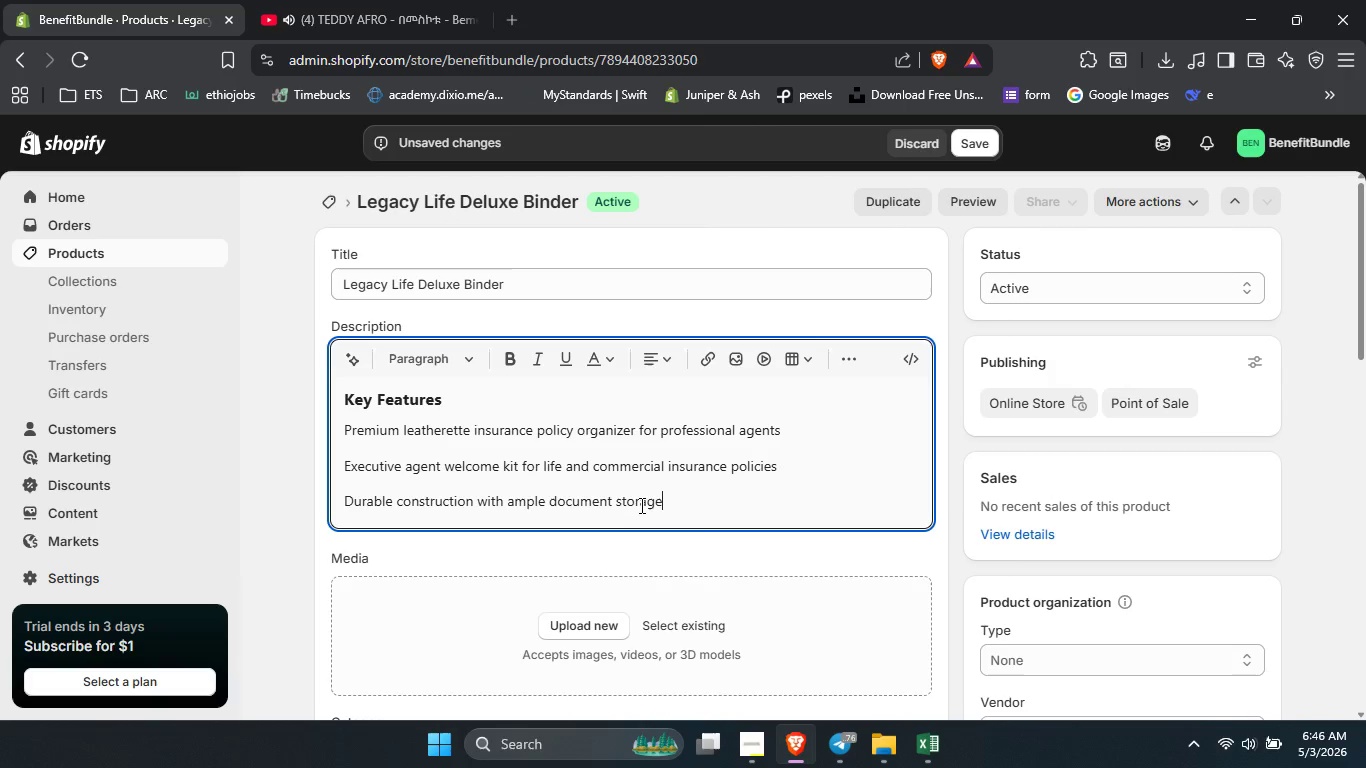 
key(ArrowRight)
 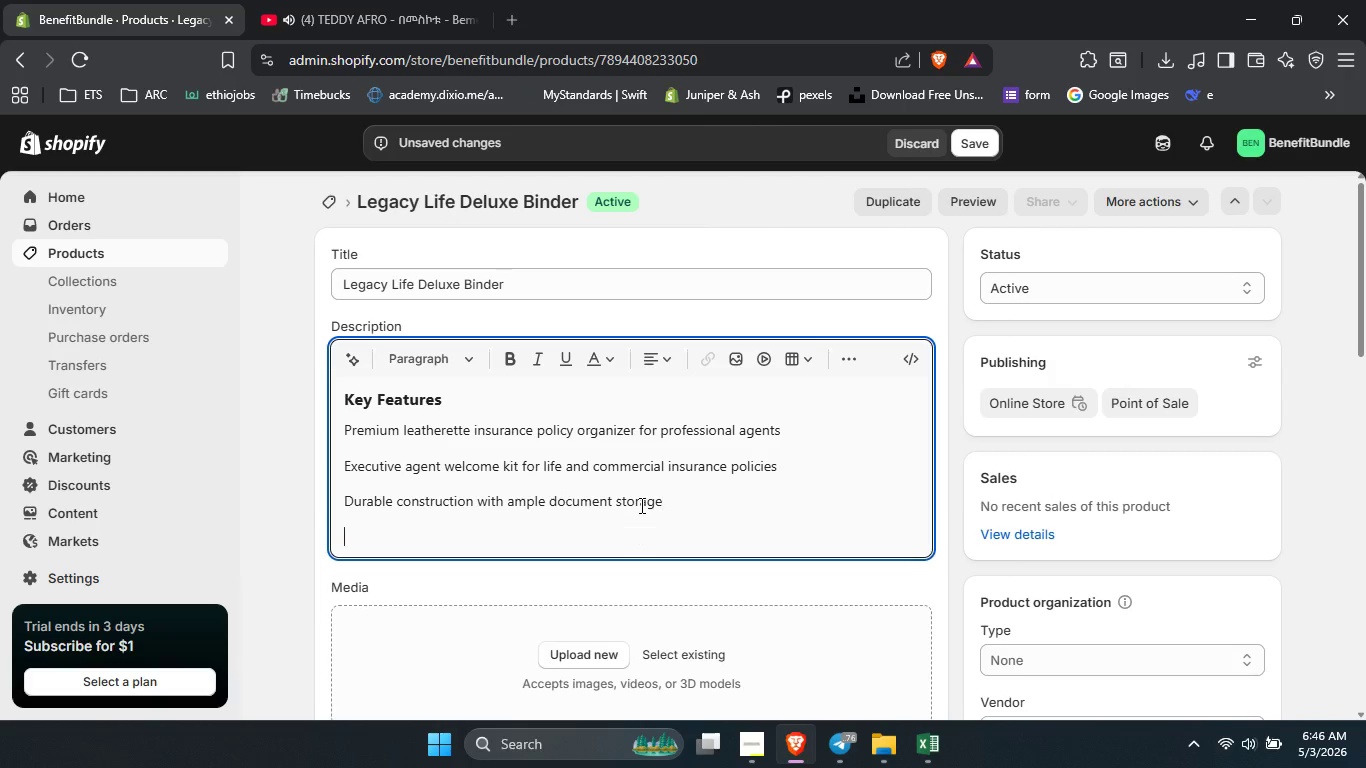 
key(Enter)
 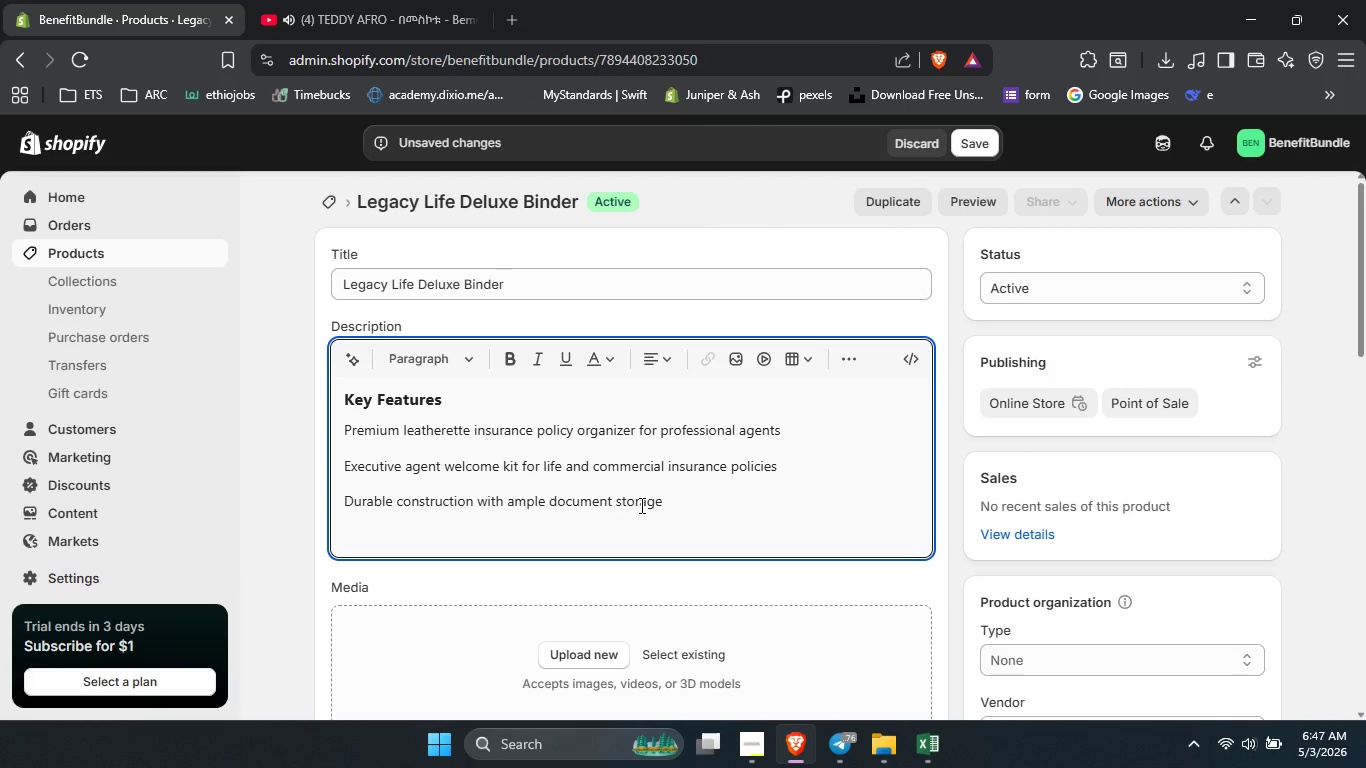 
type(Perfect agent welcome kit for life and commercial insurance policies)
 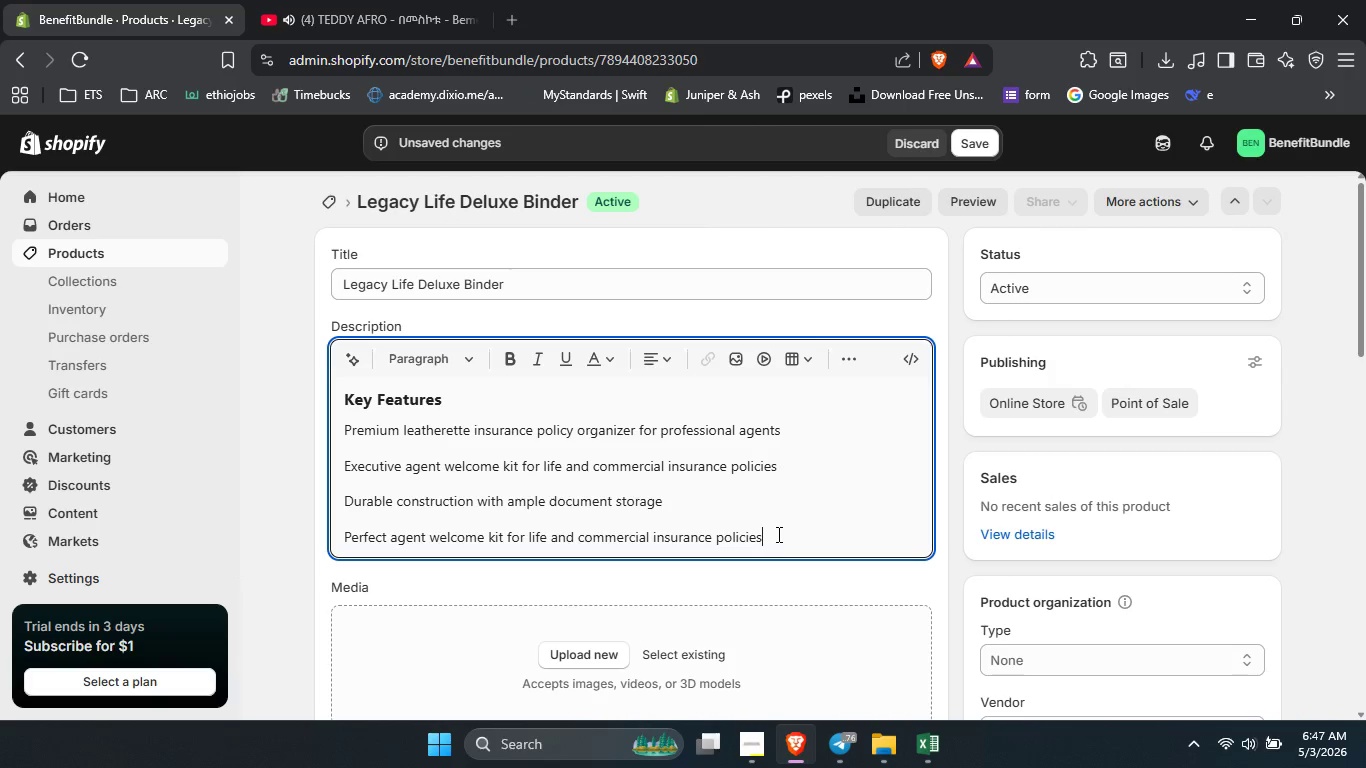 
left_click_drag(start_coordinate=[778, 541], to_coordinate=[336, 429])
 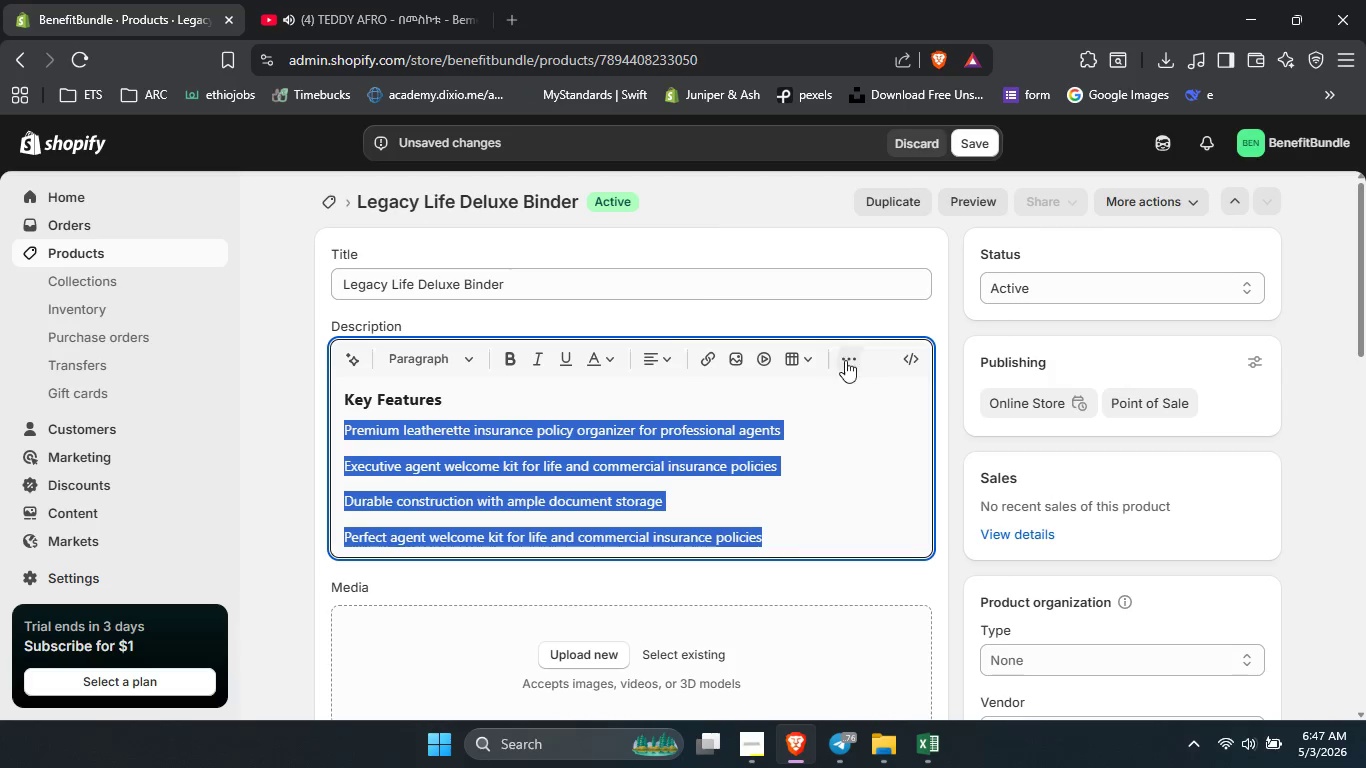 
left_click([847, 360])
 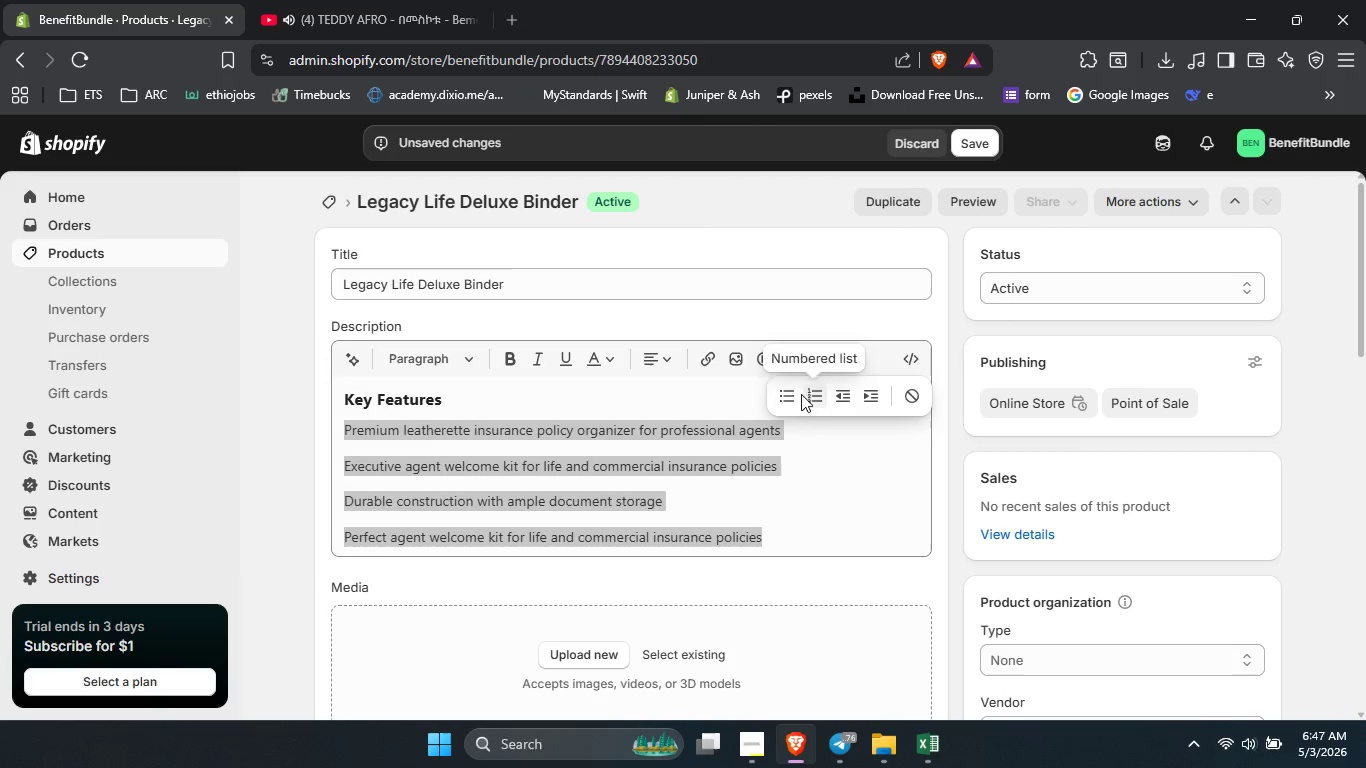 
left_click([783, 398])
 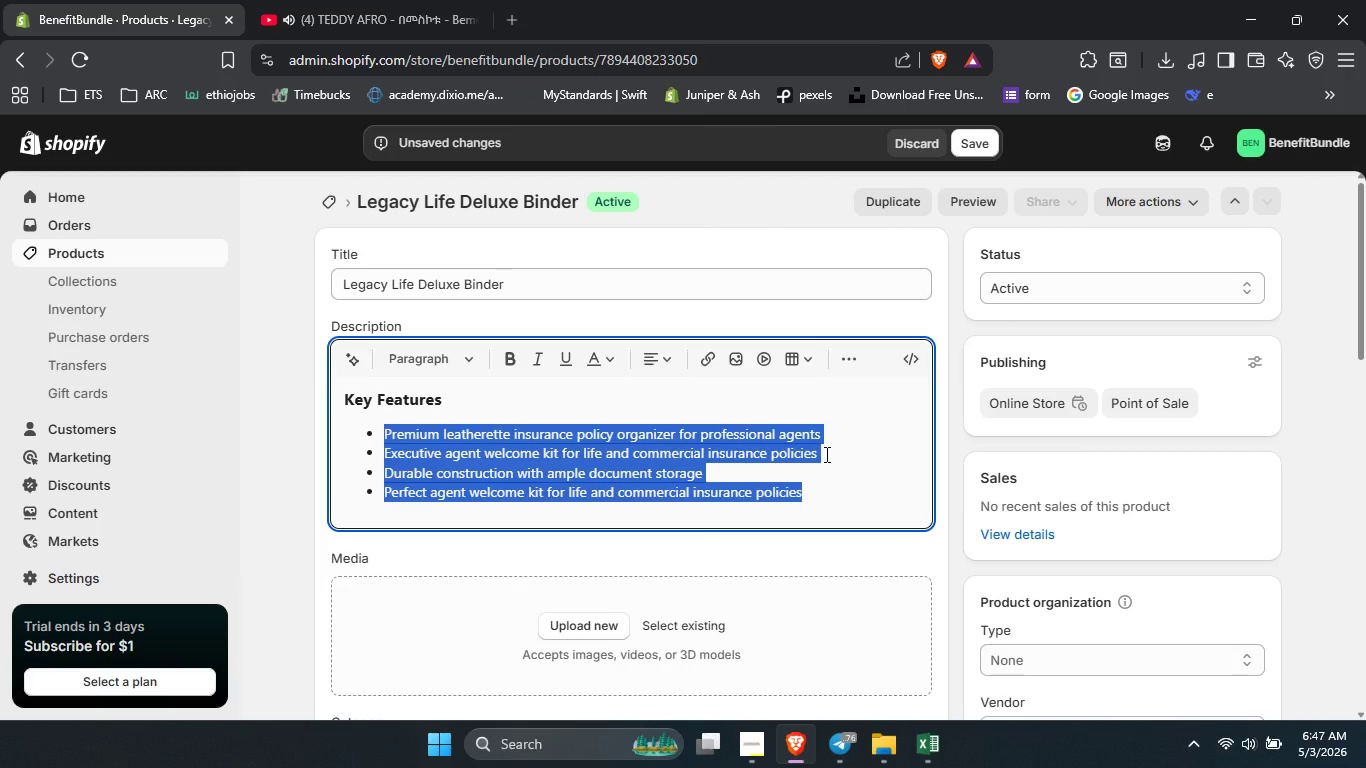 
key(MediaTrackPrevious)
 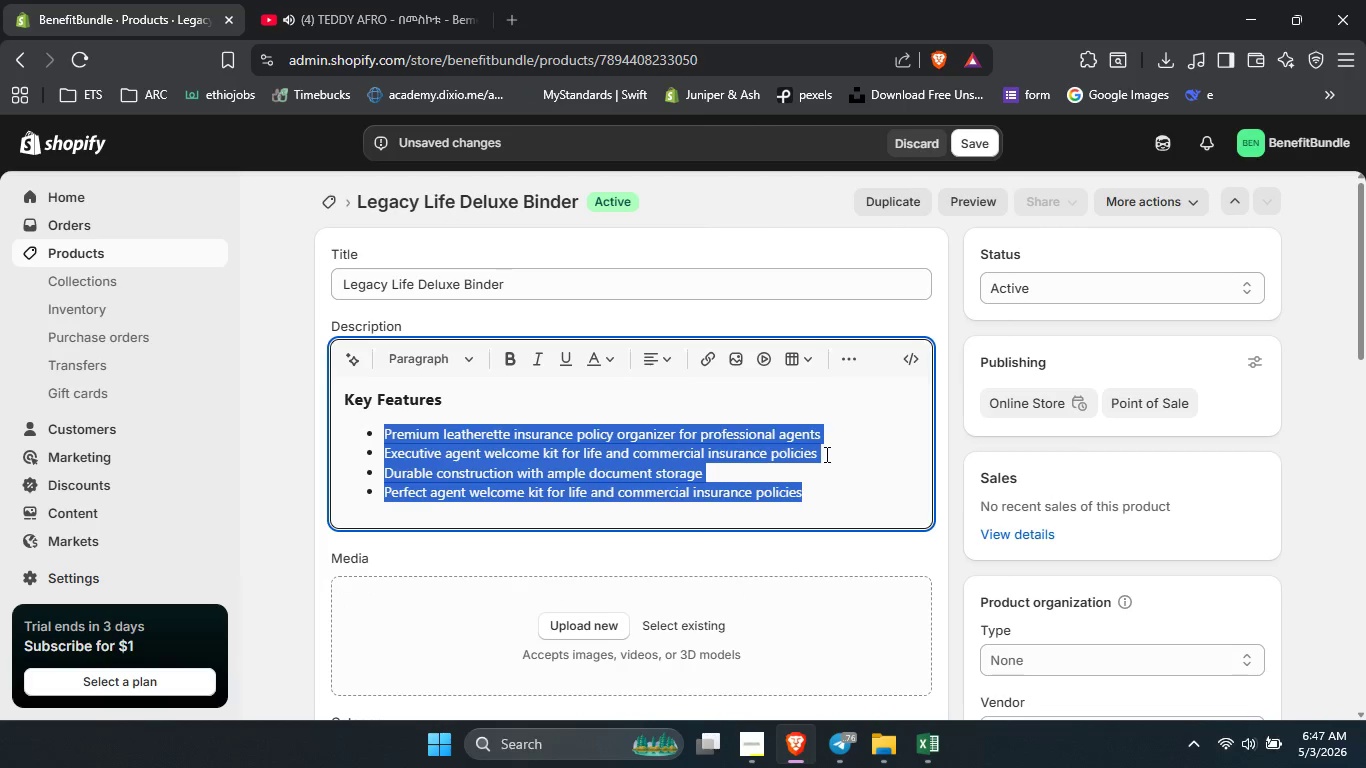 
key(MediaTrackPrevious)
 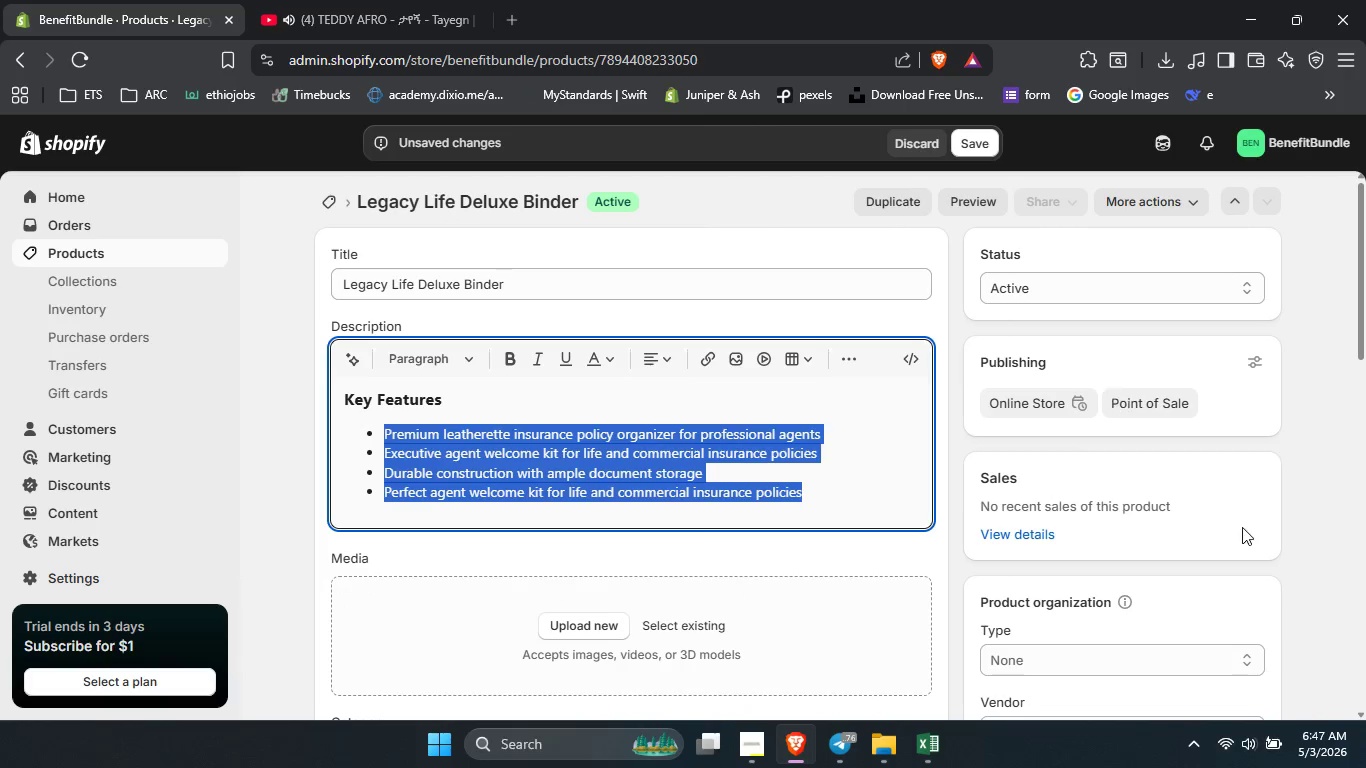 
scroll: coordinate [1242, 527], scroll_direction: down, amount: 2.0
 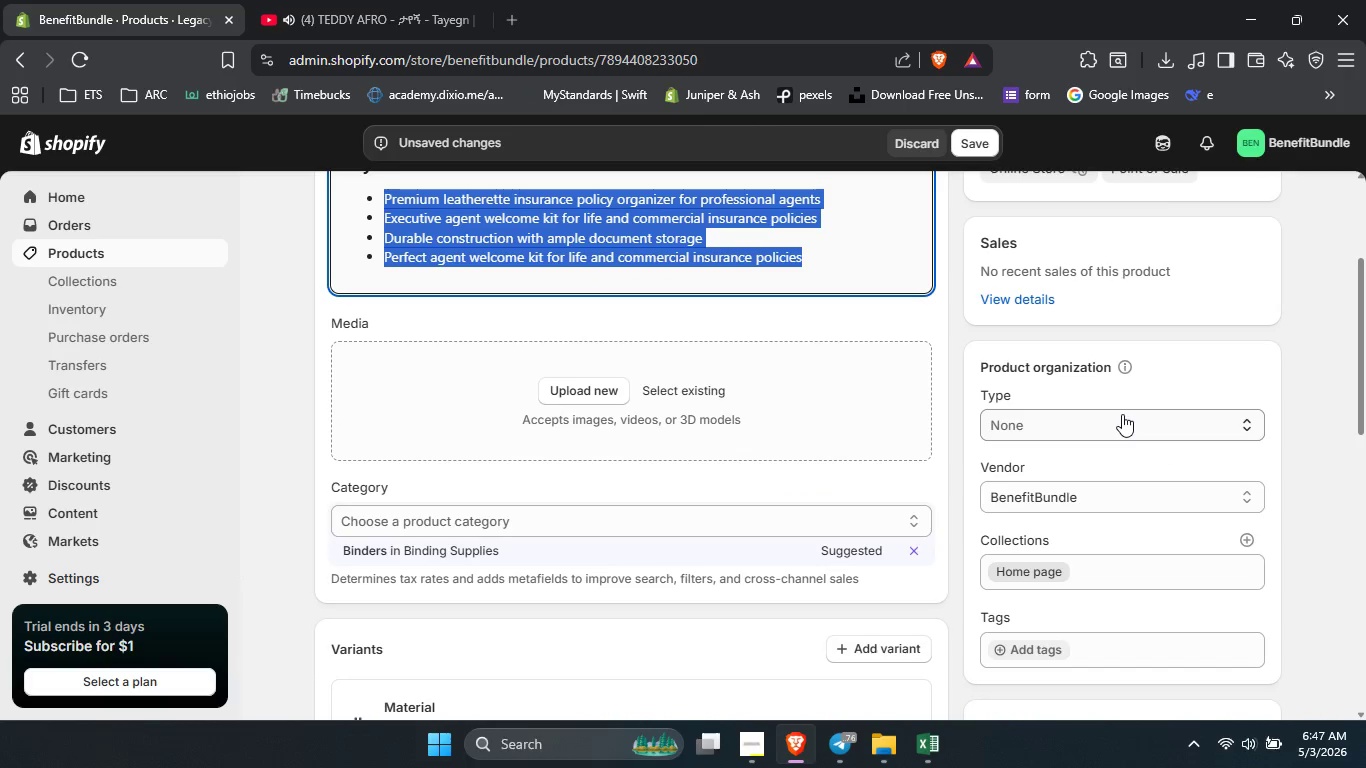 
left_click([1122, 414])
 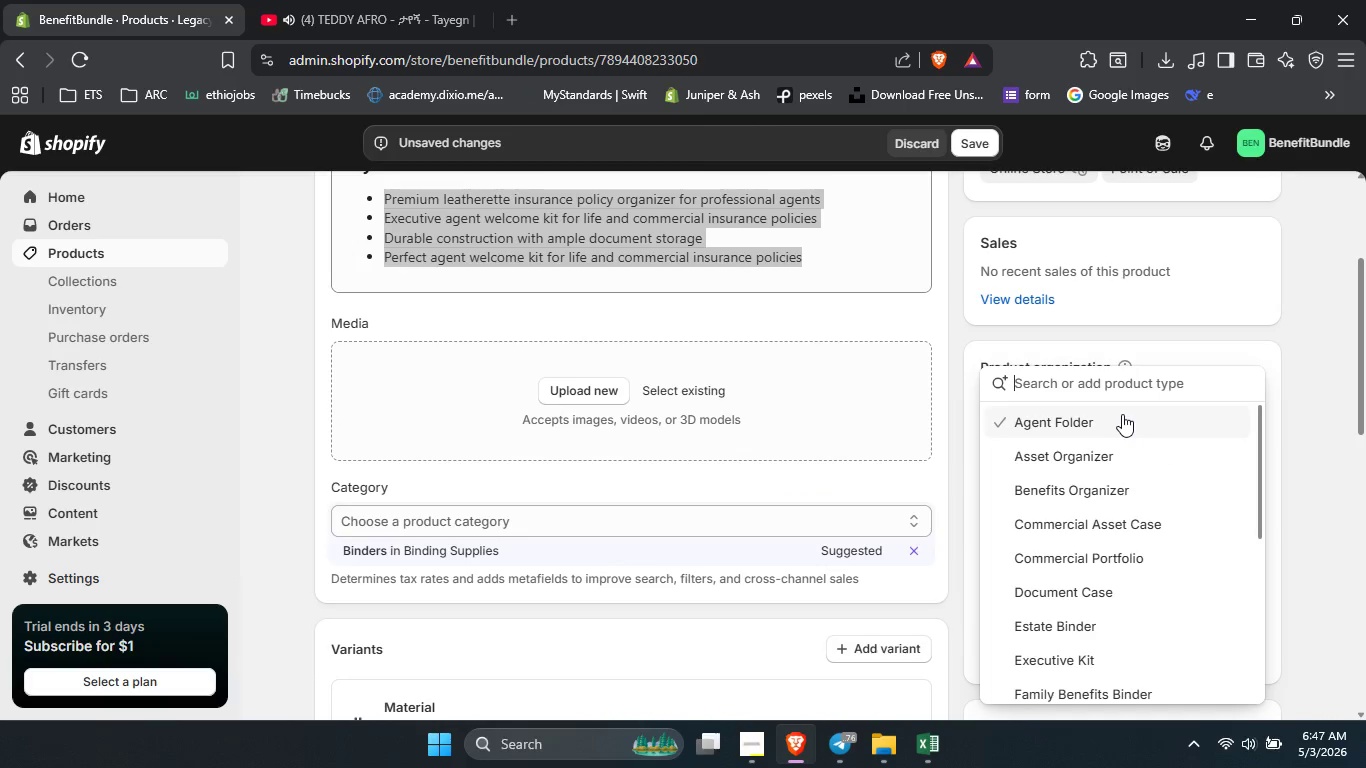 
type(Policy N)
key(Backspace)
type(Binder)
 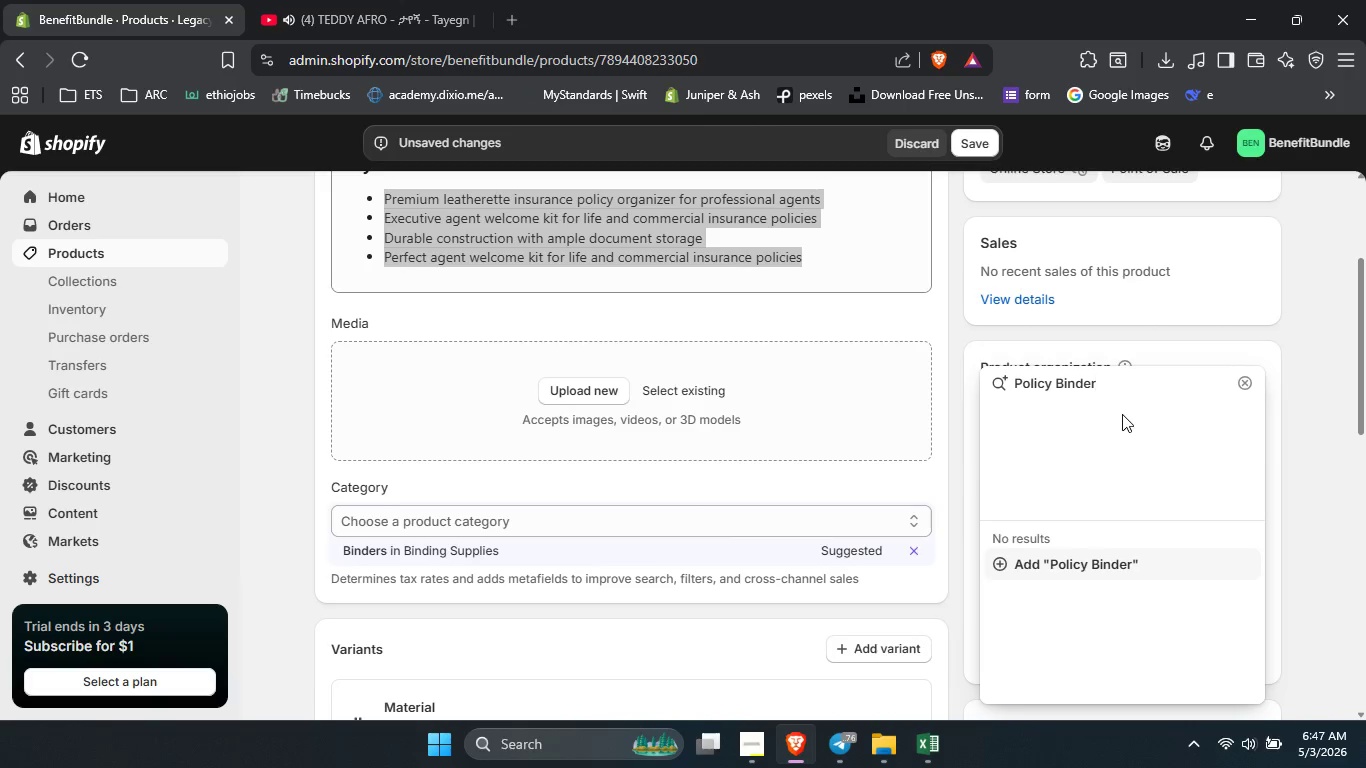 